 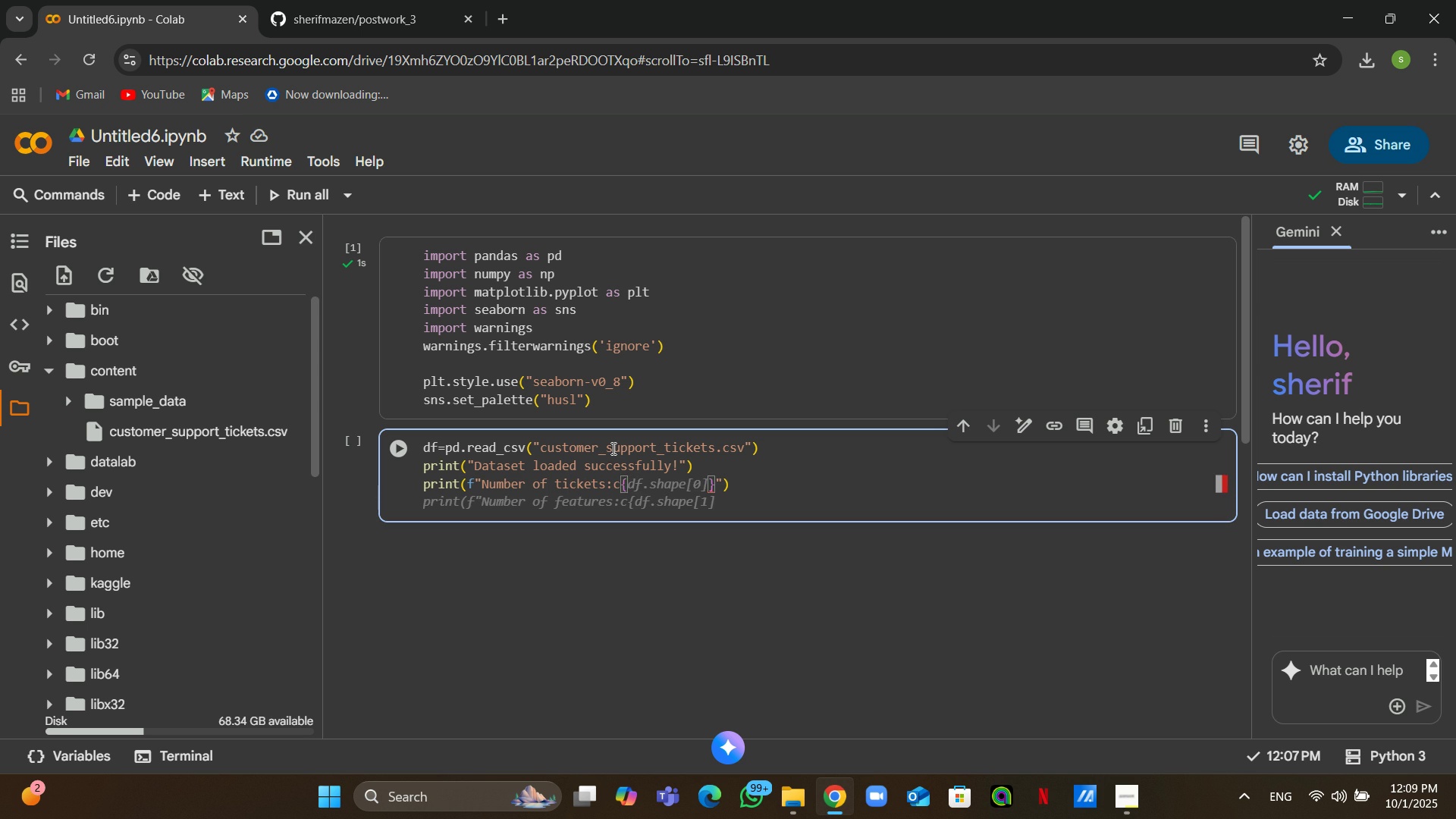 
left_click([618, 488])
 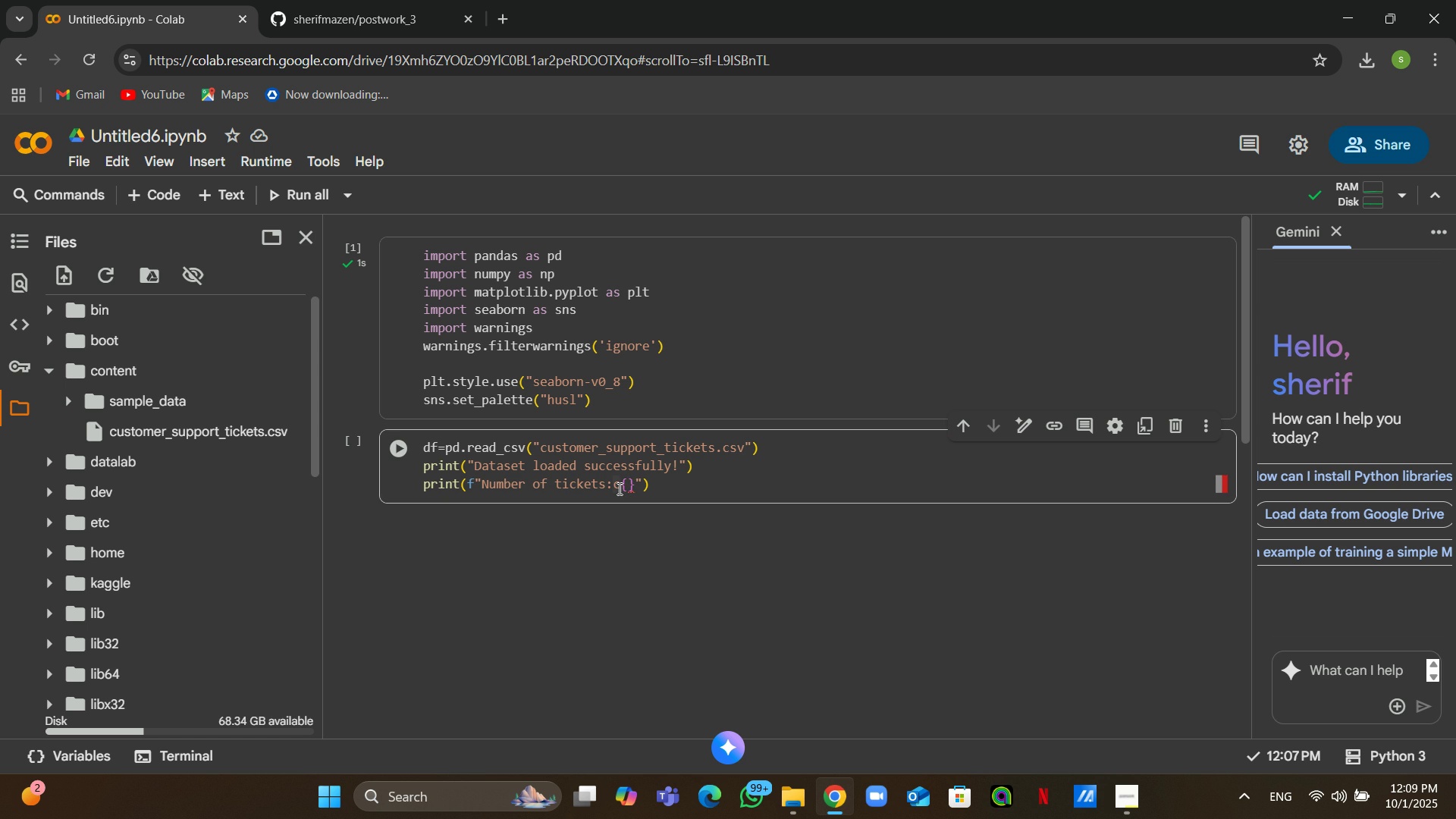 
key(Backspace)
 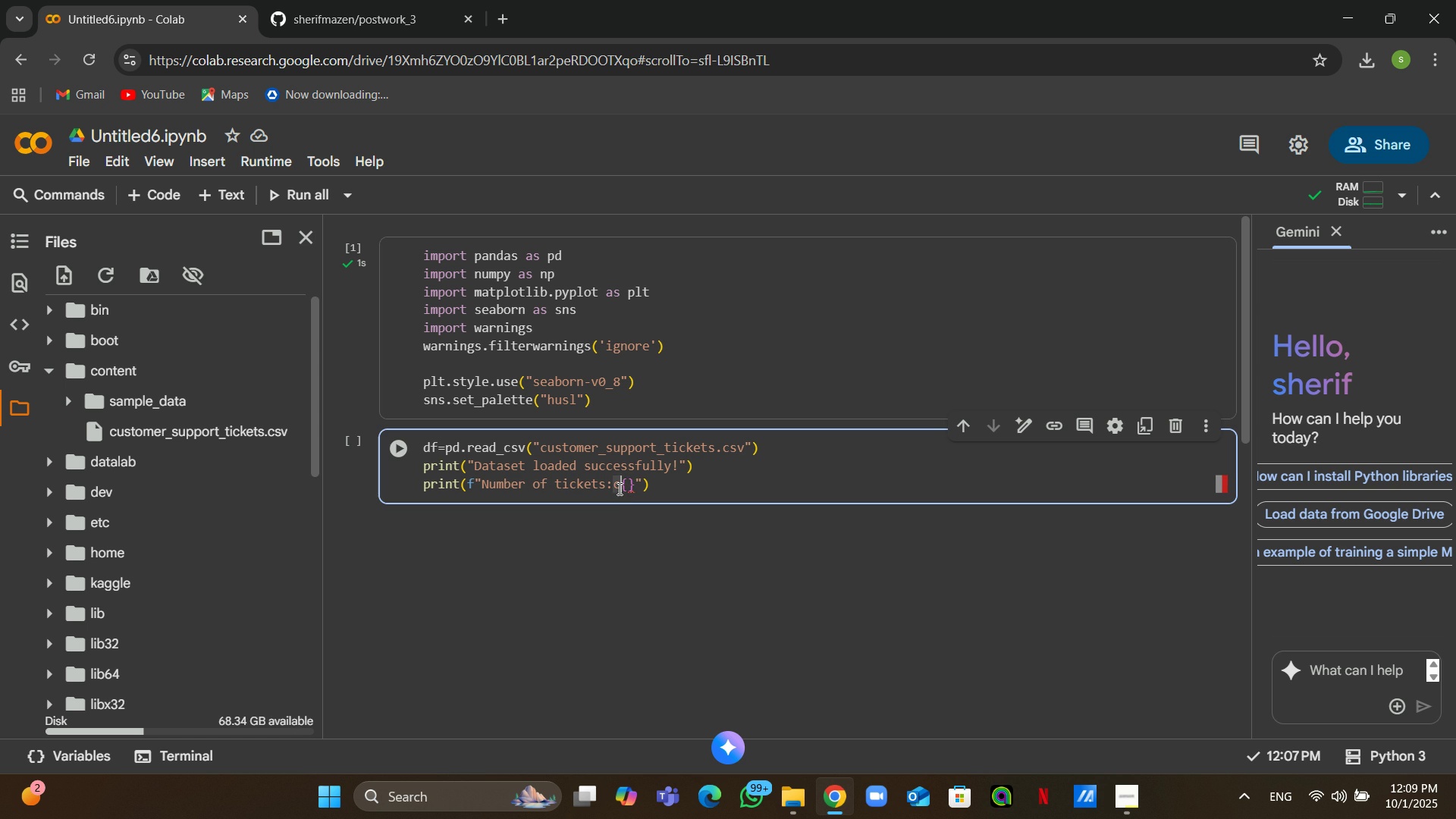 
left_click([618, 488])
 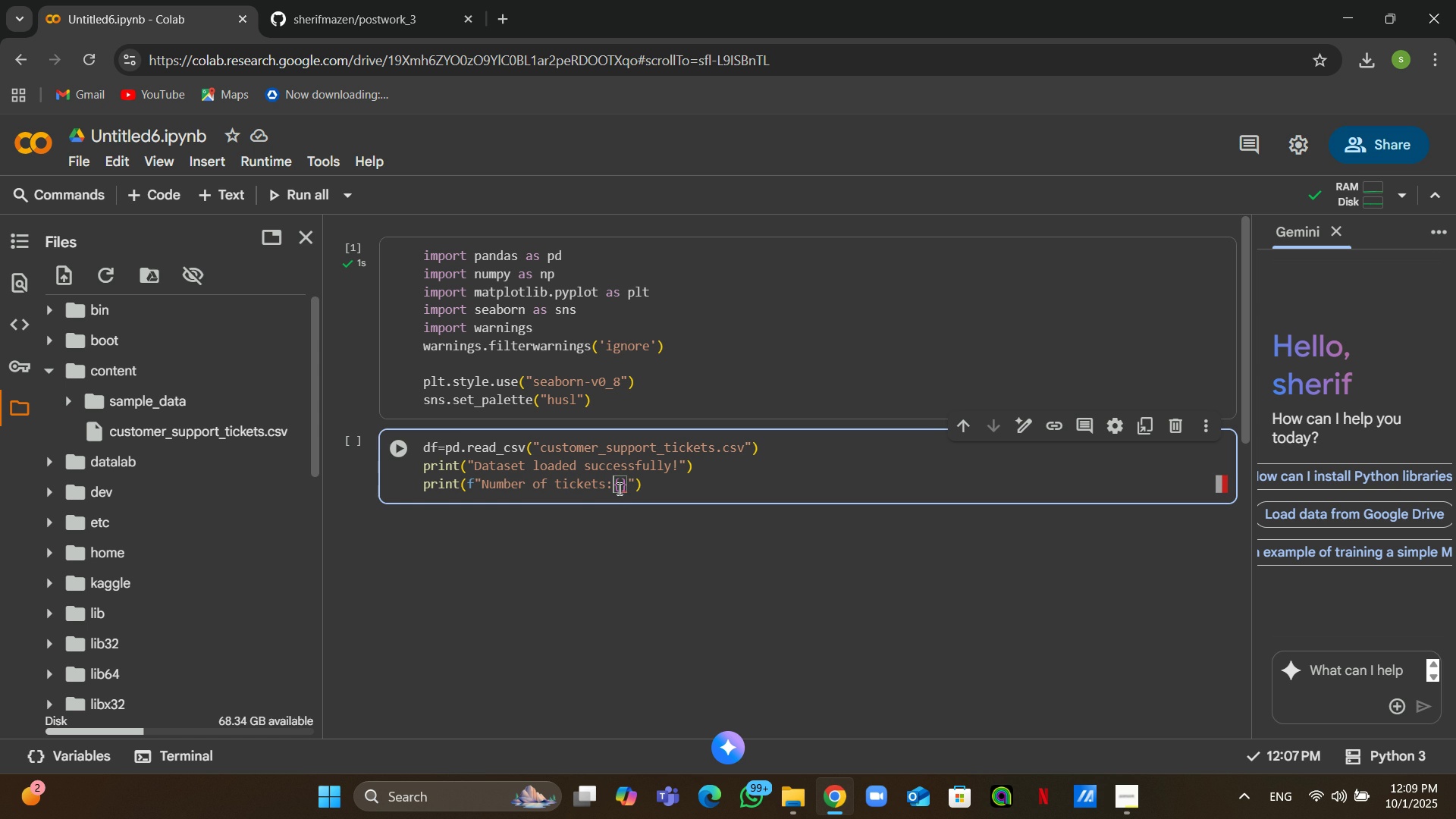 
key(Backspace)
 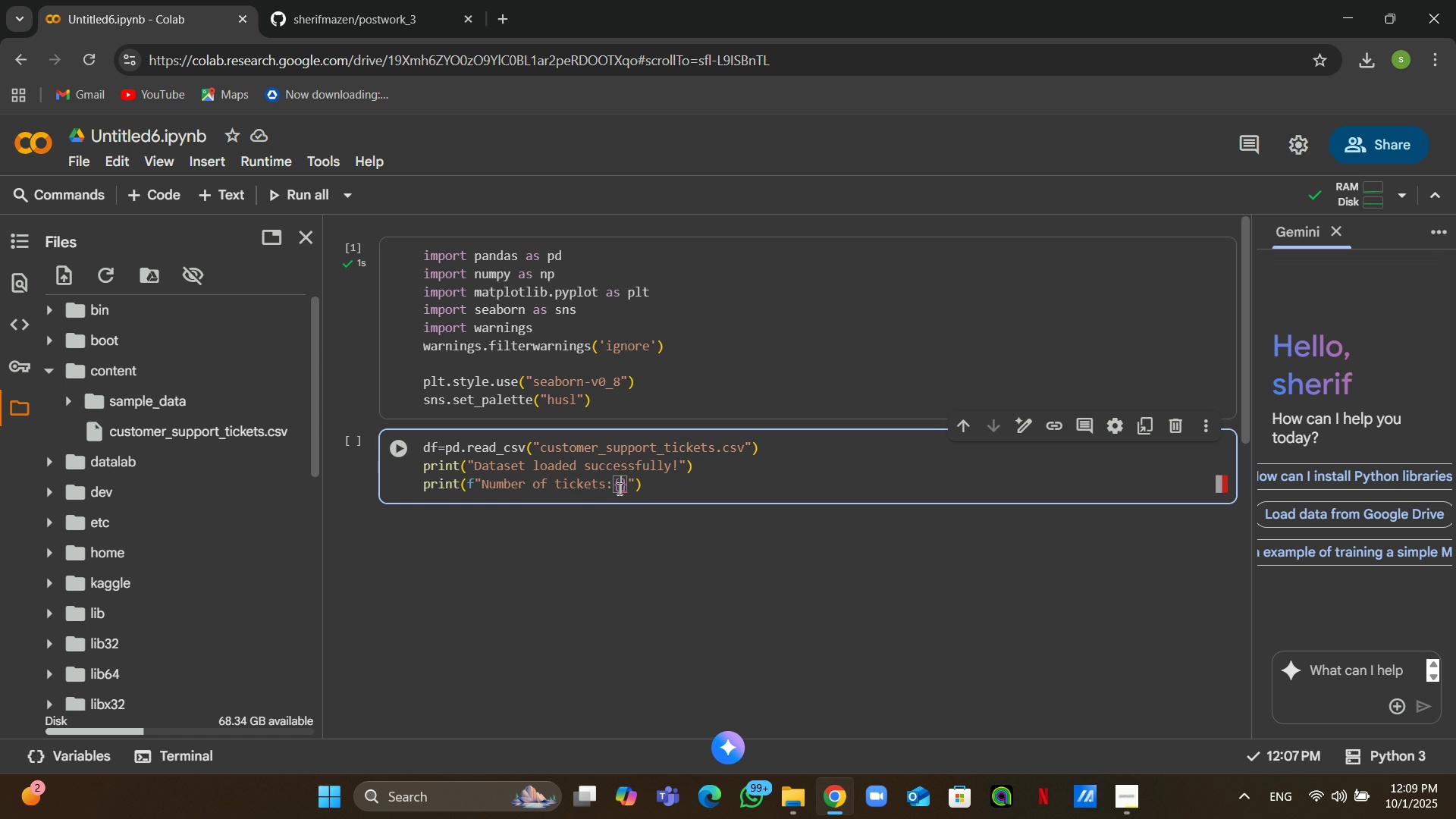 
left_click([618, 488])
 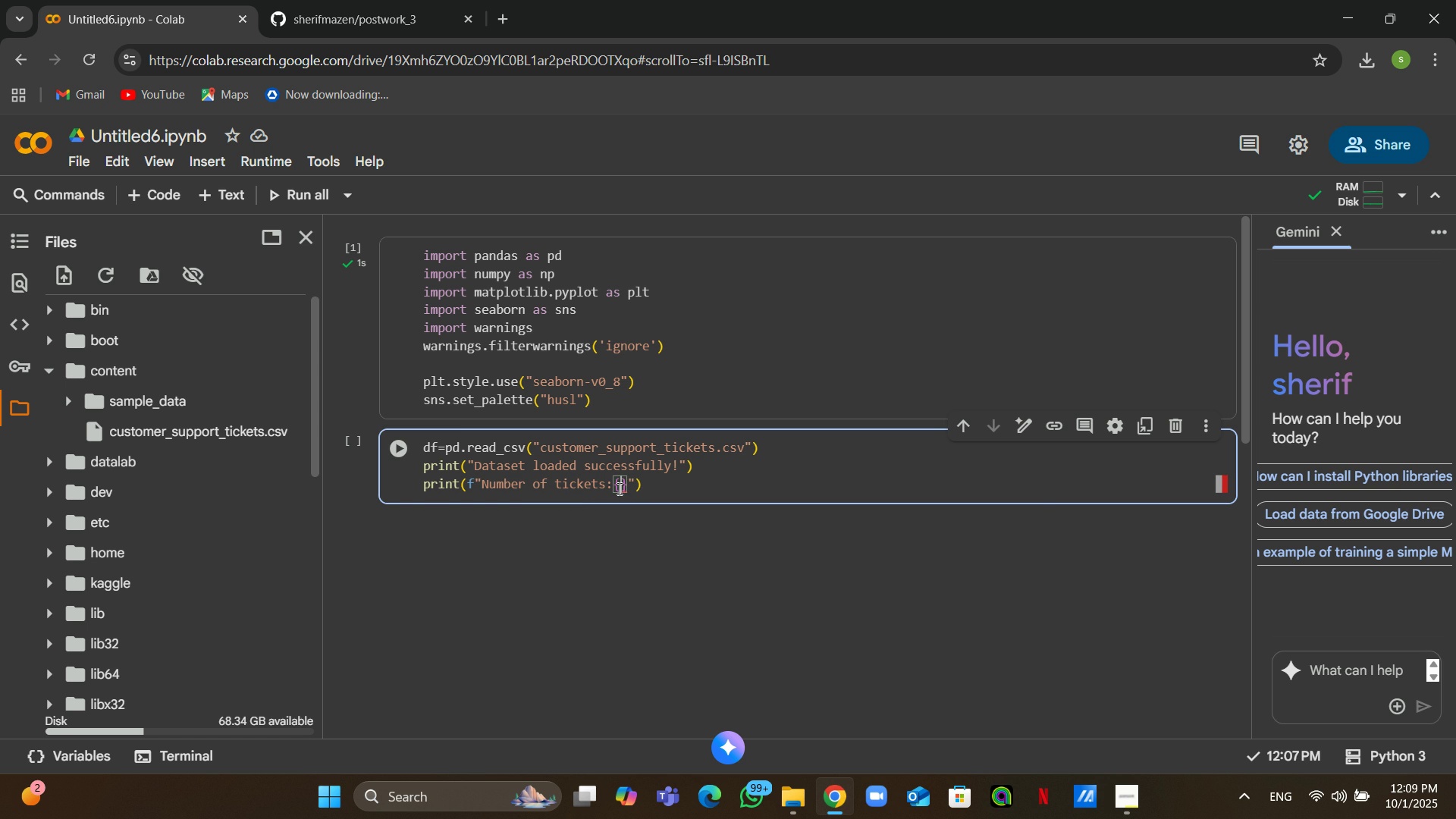 
type(len(df)